 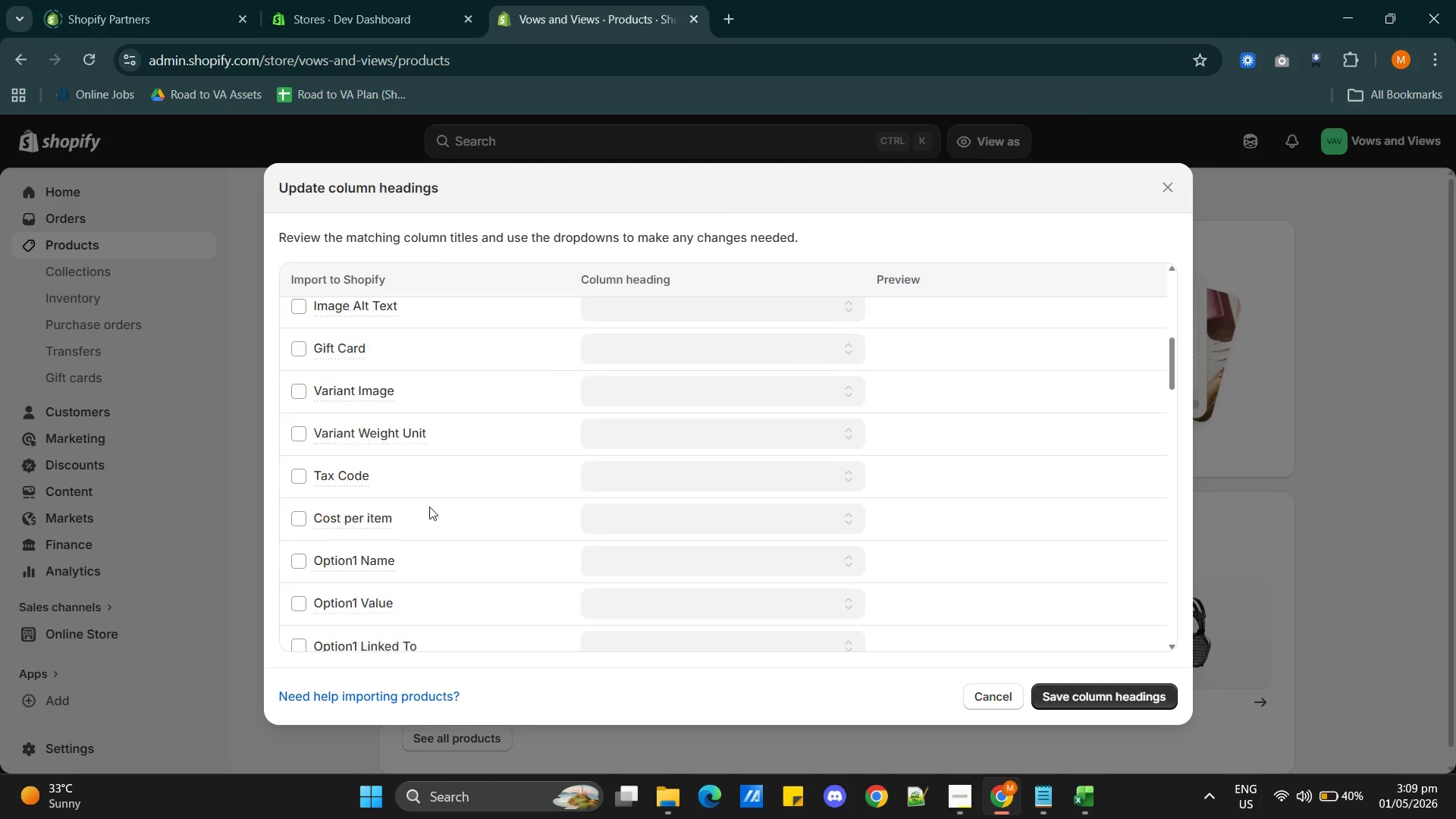 
scroll: coordinate [425, 491], scroll_direction: up, amount: 5.0
 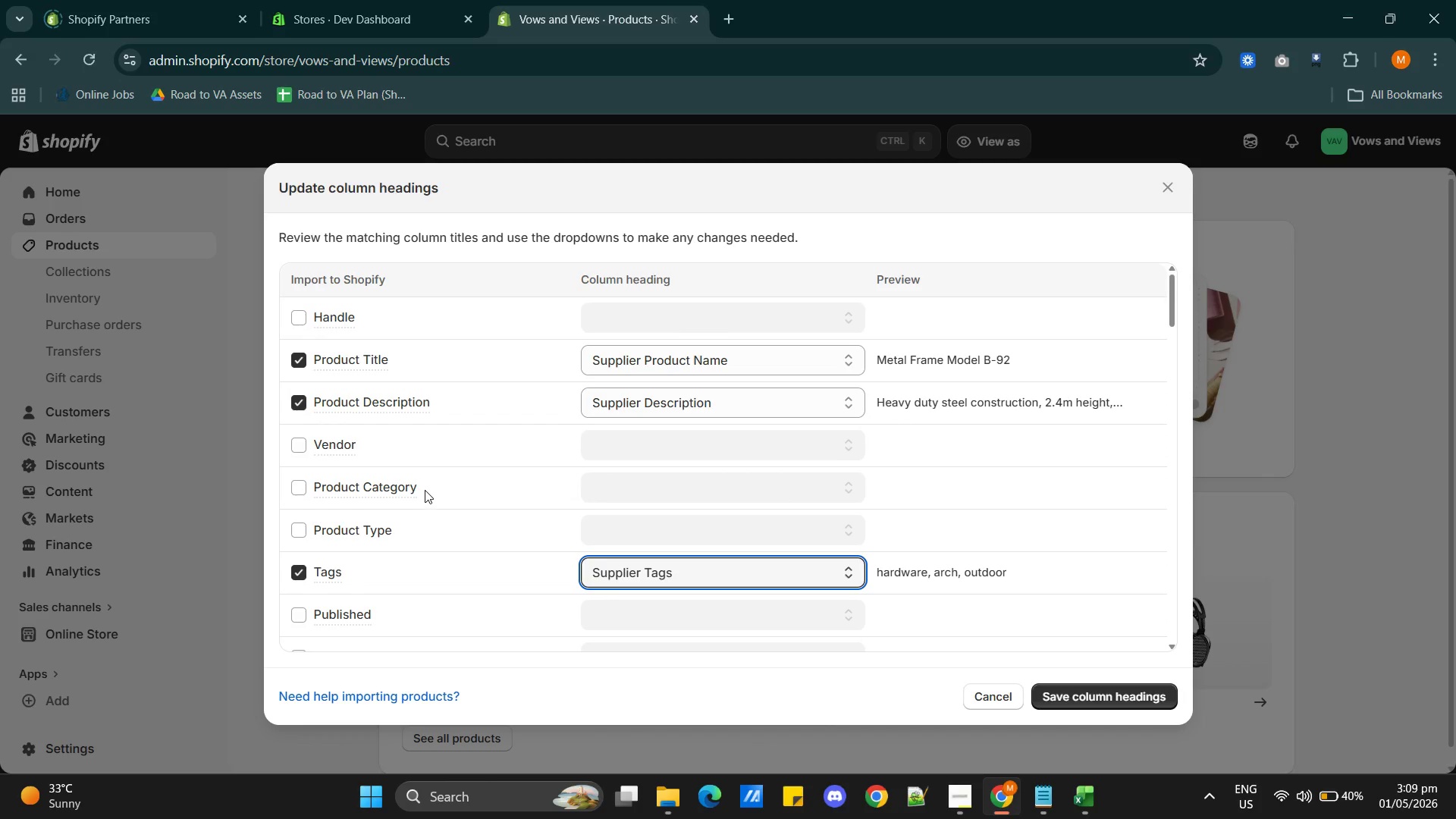 
scroll: coordinate [425, 490], scroll_direction: down, amount: 4.0
 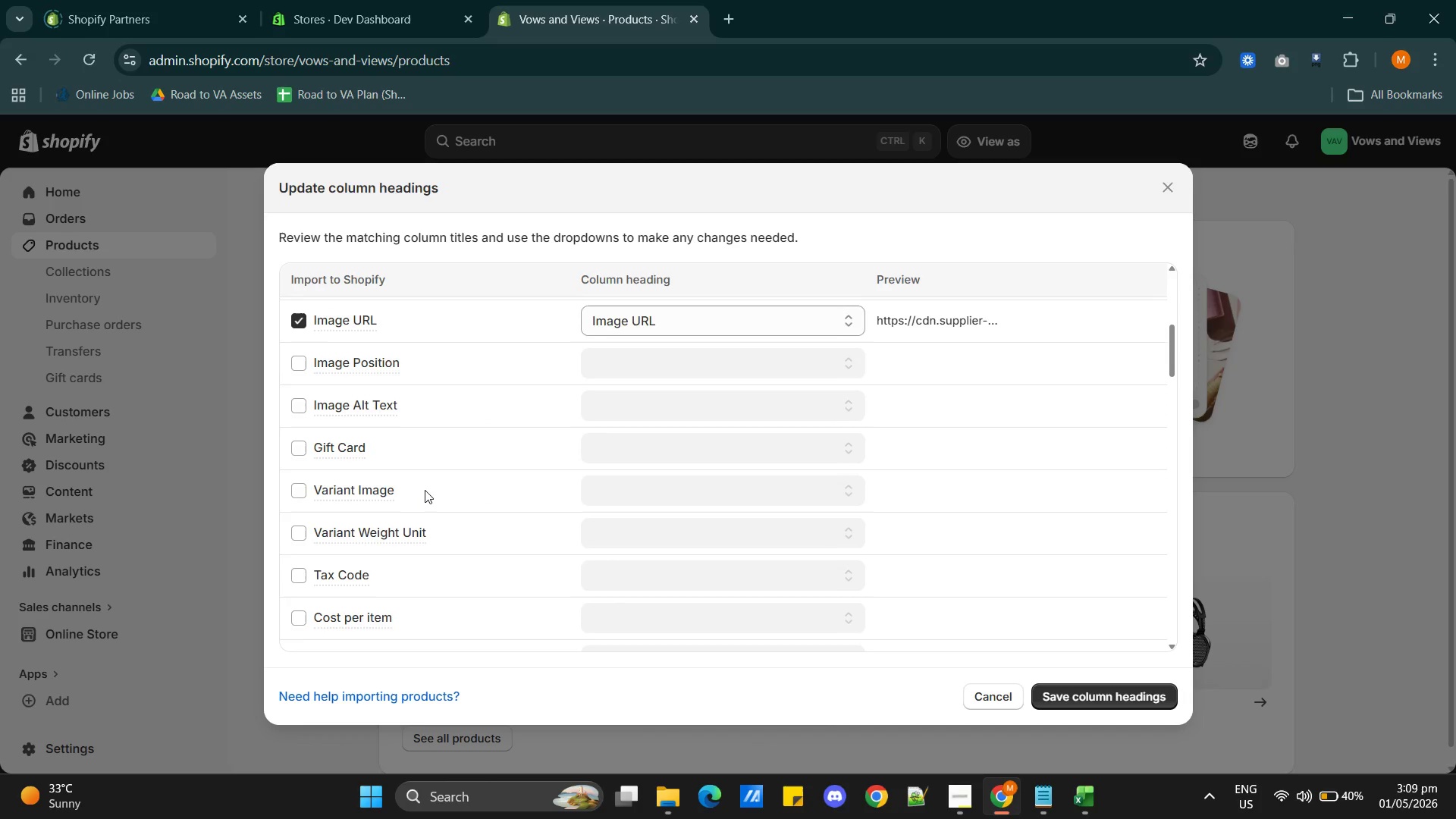 
scroll: coordinate [425, 490], scroll_direction: up, amount: 4.0
 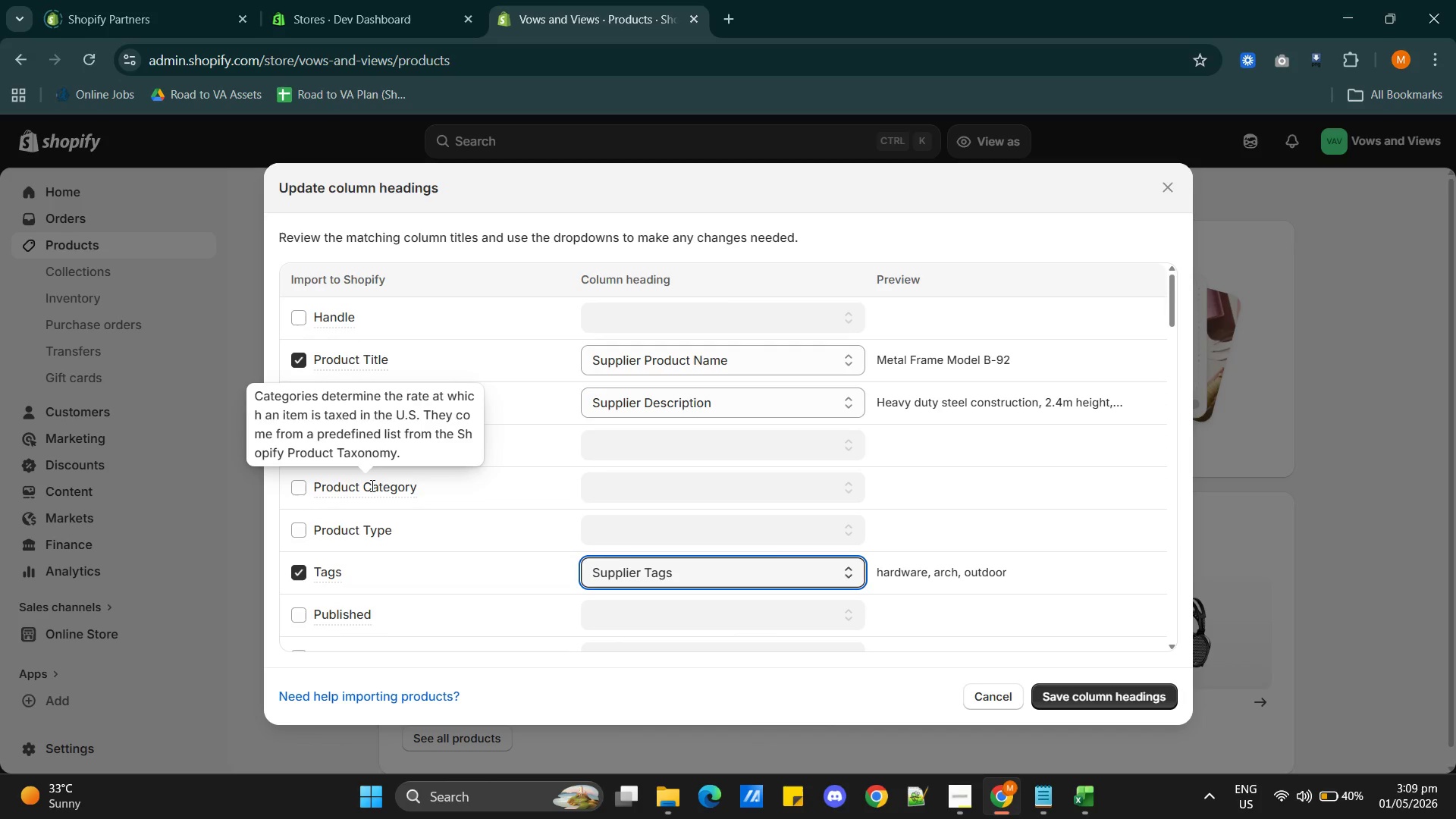 
scroll: coordinate [443, 539], scroll_direction: down, amount: 7.0
 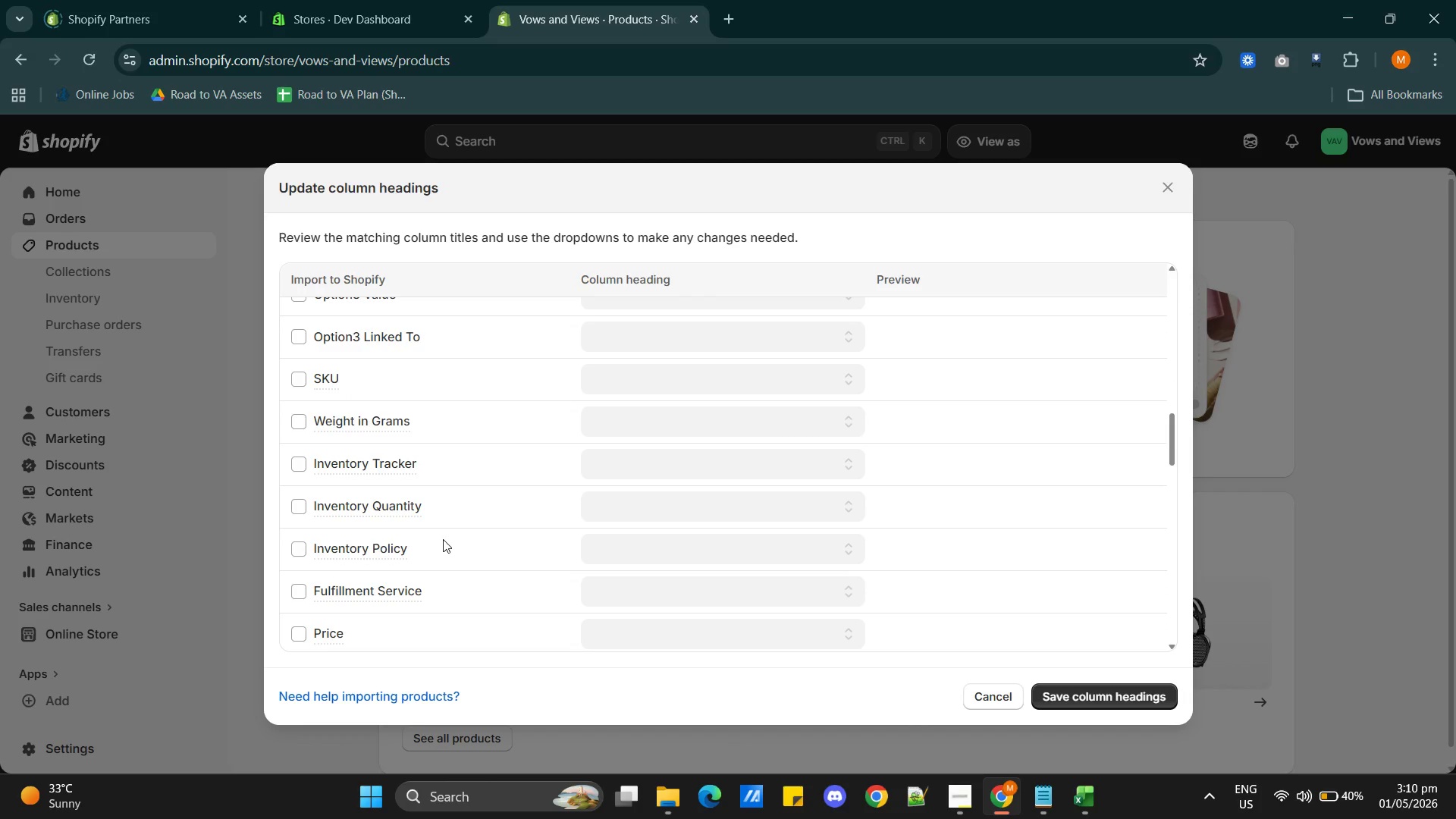 
scroll: coordinate [443, 539], scroll_direction: down, amount: 7.0
 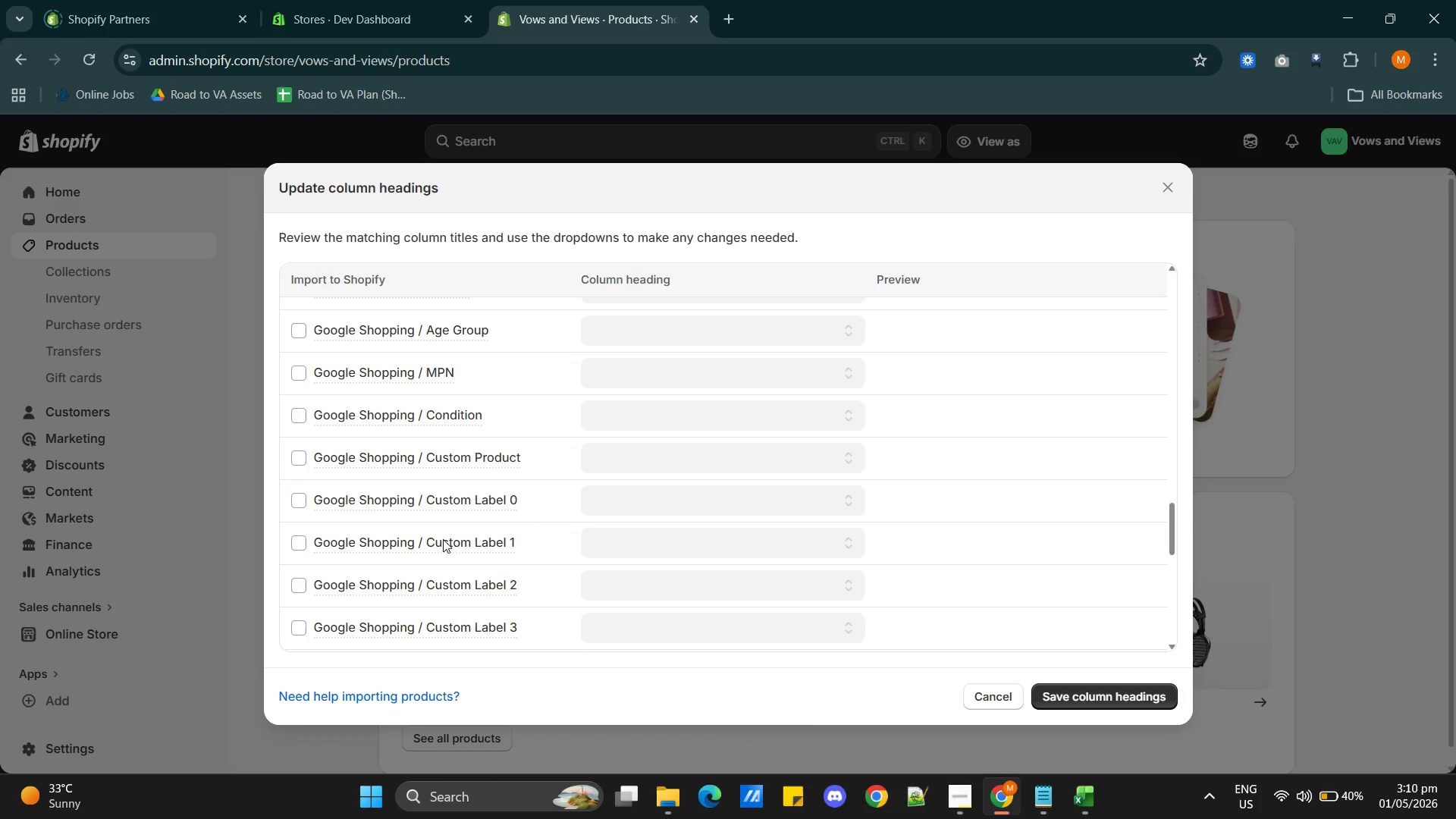 
scroll: coordinate [443, 539], scroll_direction: up, amount: 2.0
 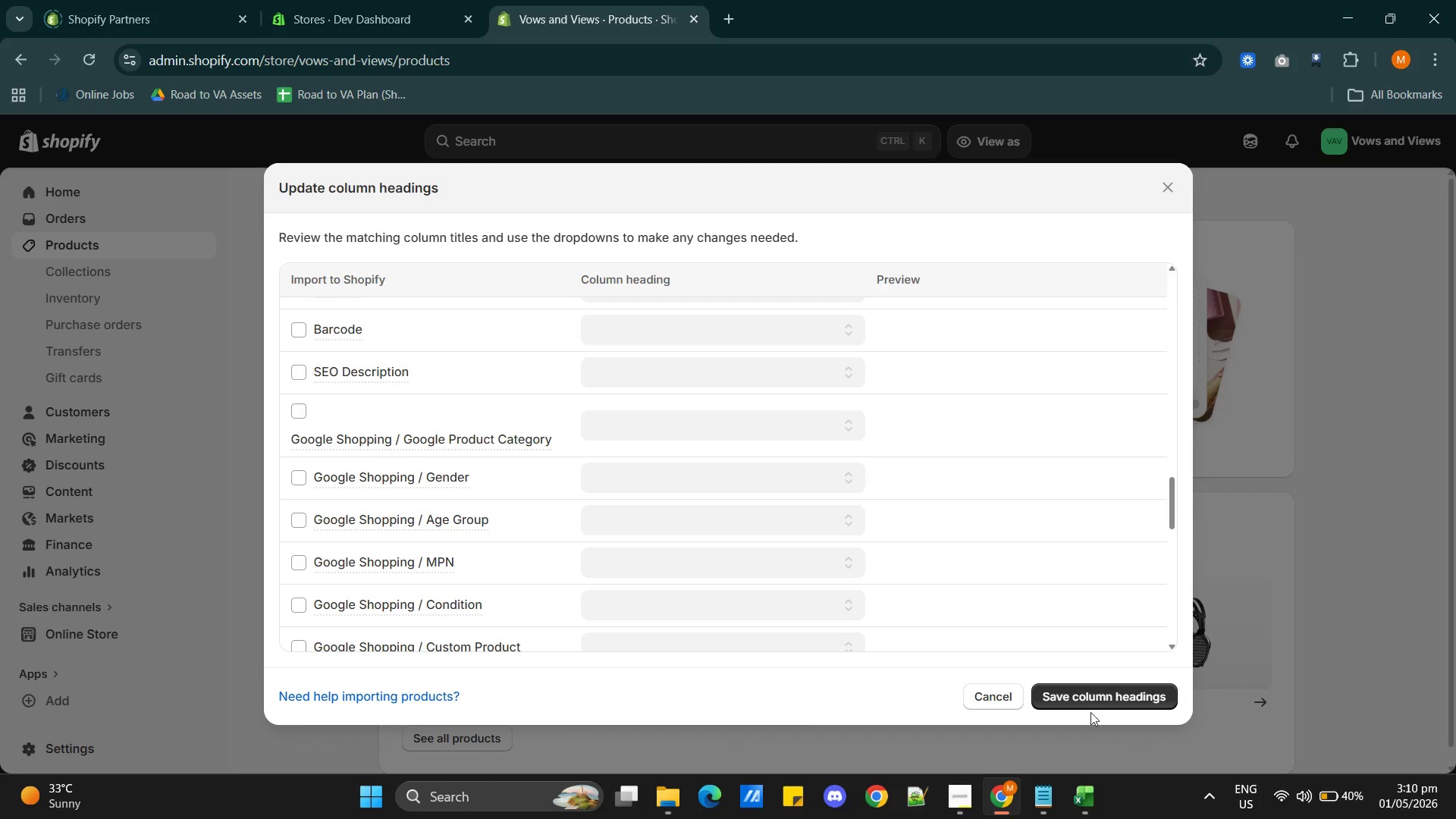 
left_click([1073, 691])
 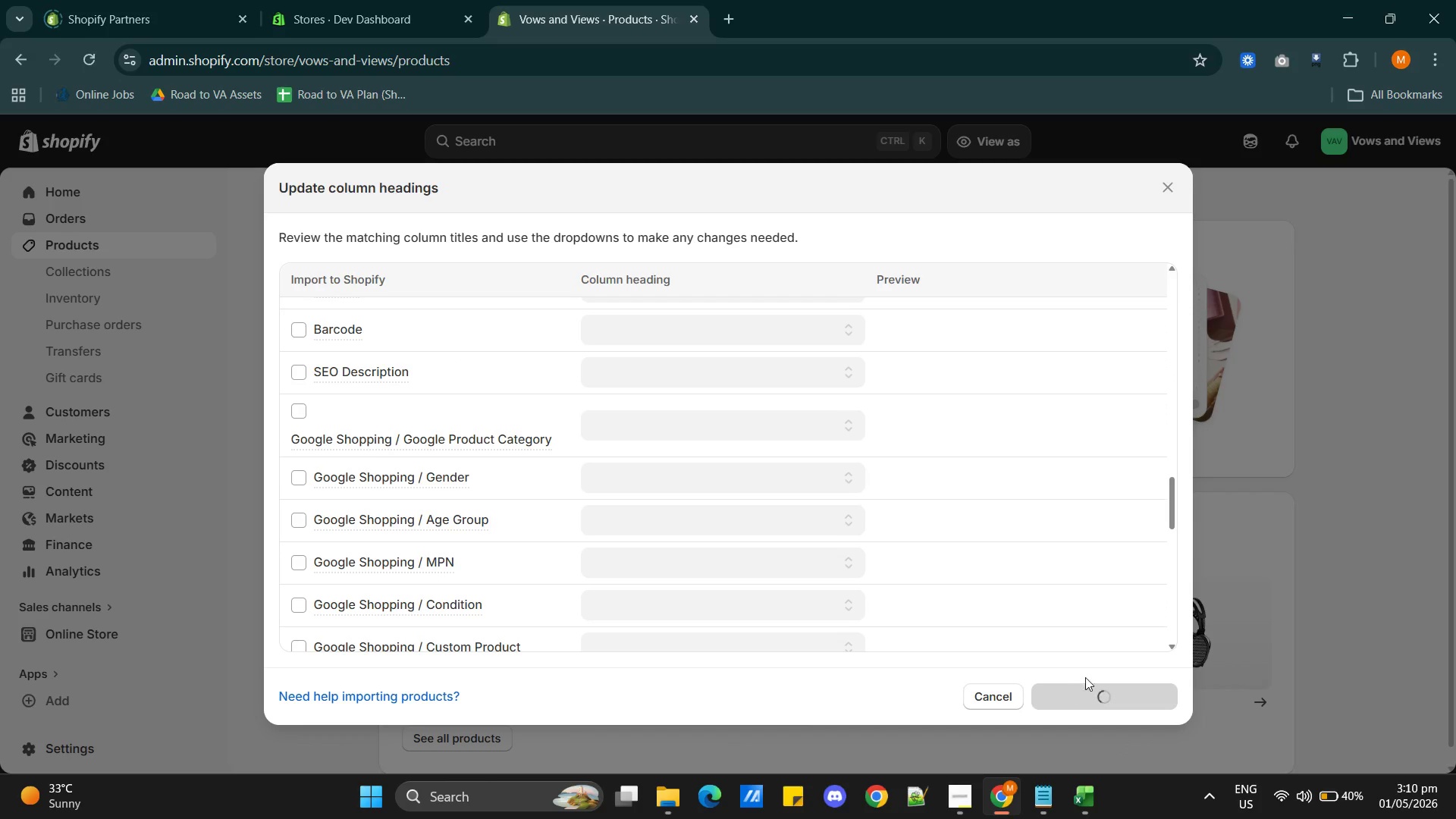 
mouse_move([1069, 657])
 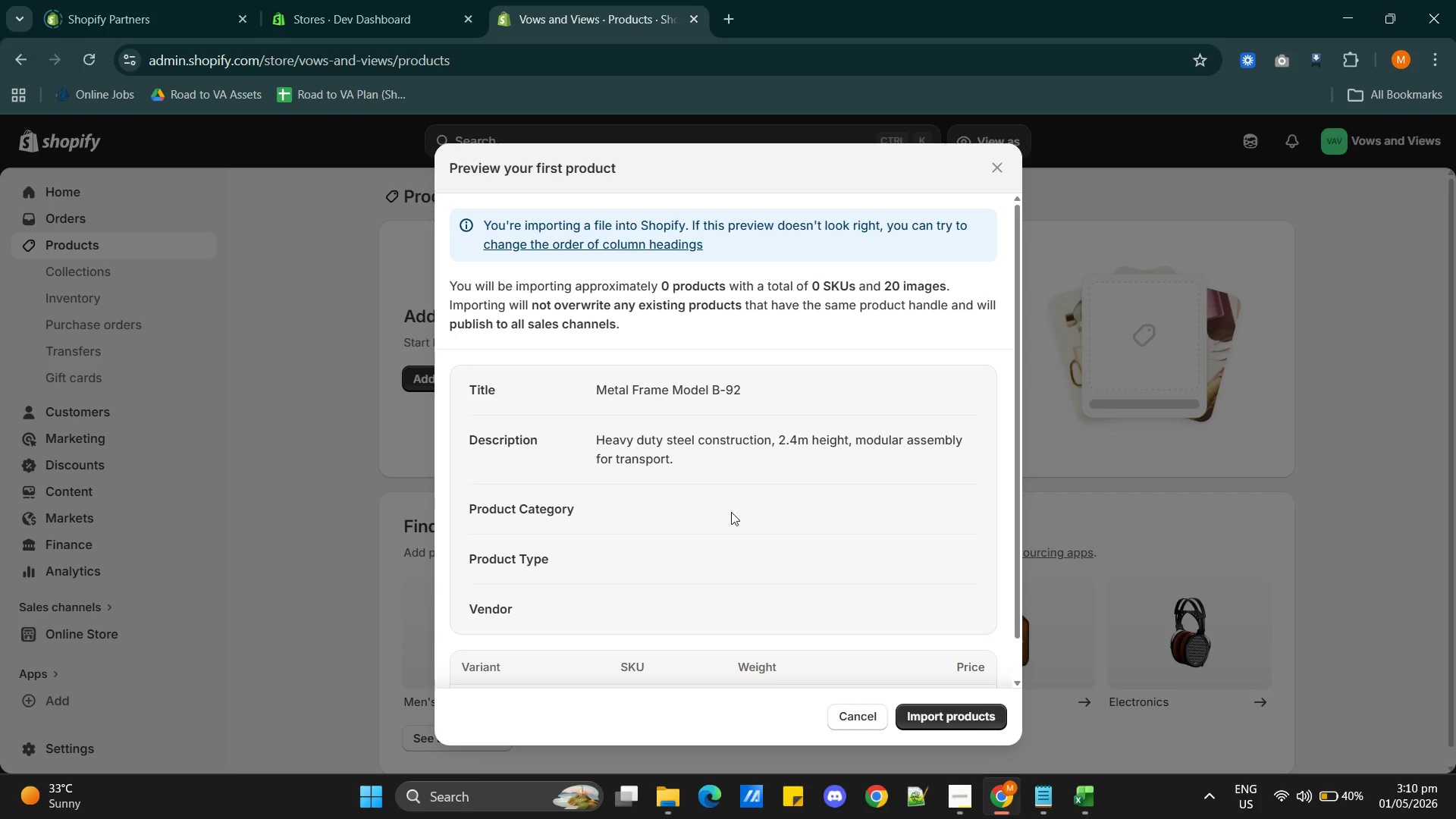 
scroll: coordinate [743, 560], scroll_direction: down, amount: 5.0
 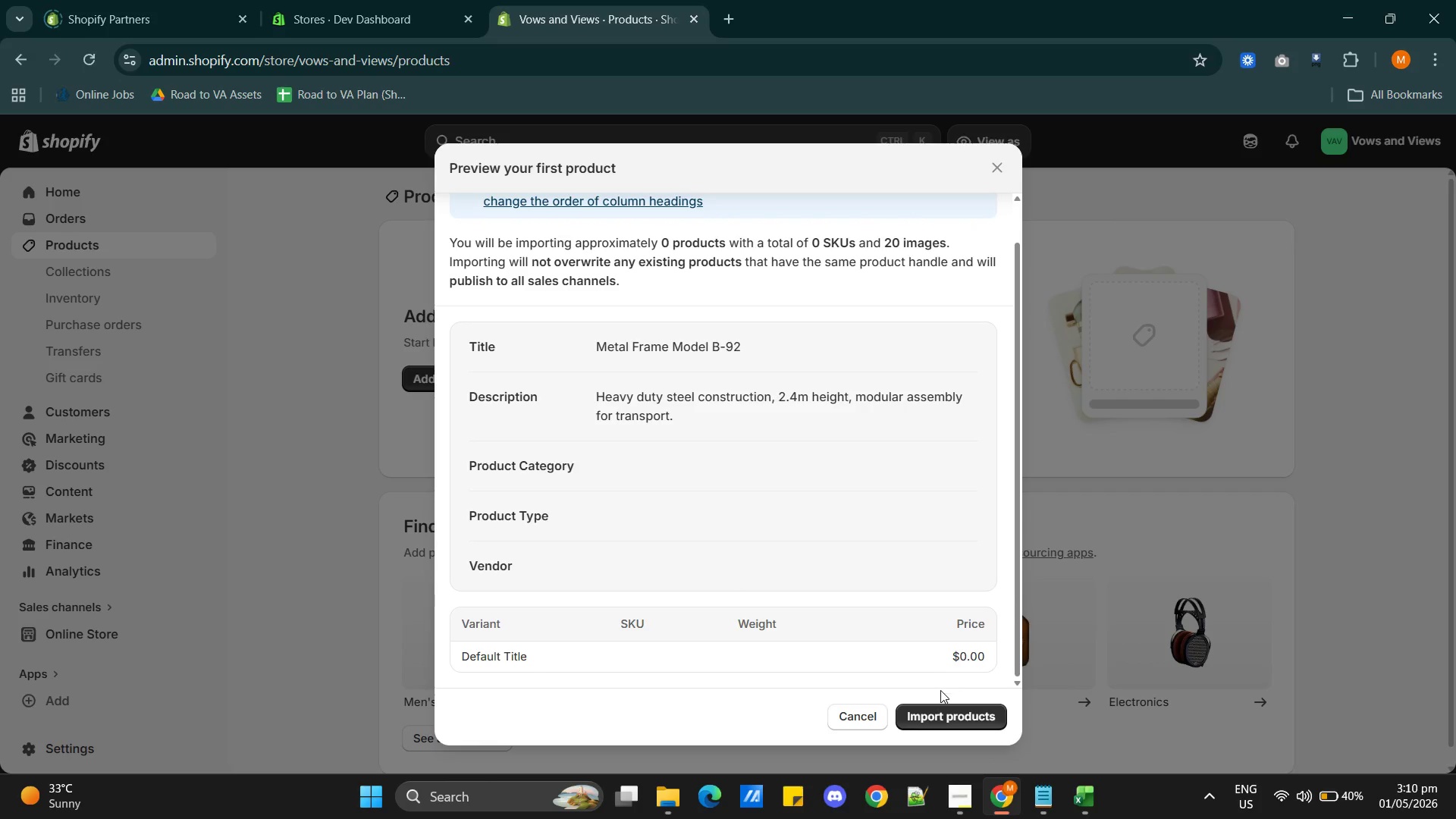 
left_click([937, 714])
 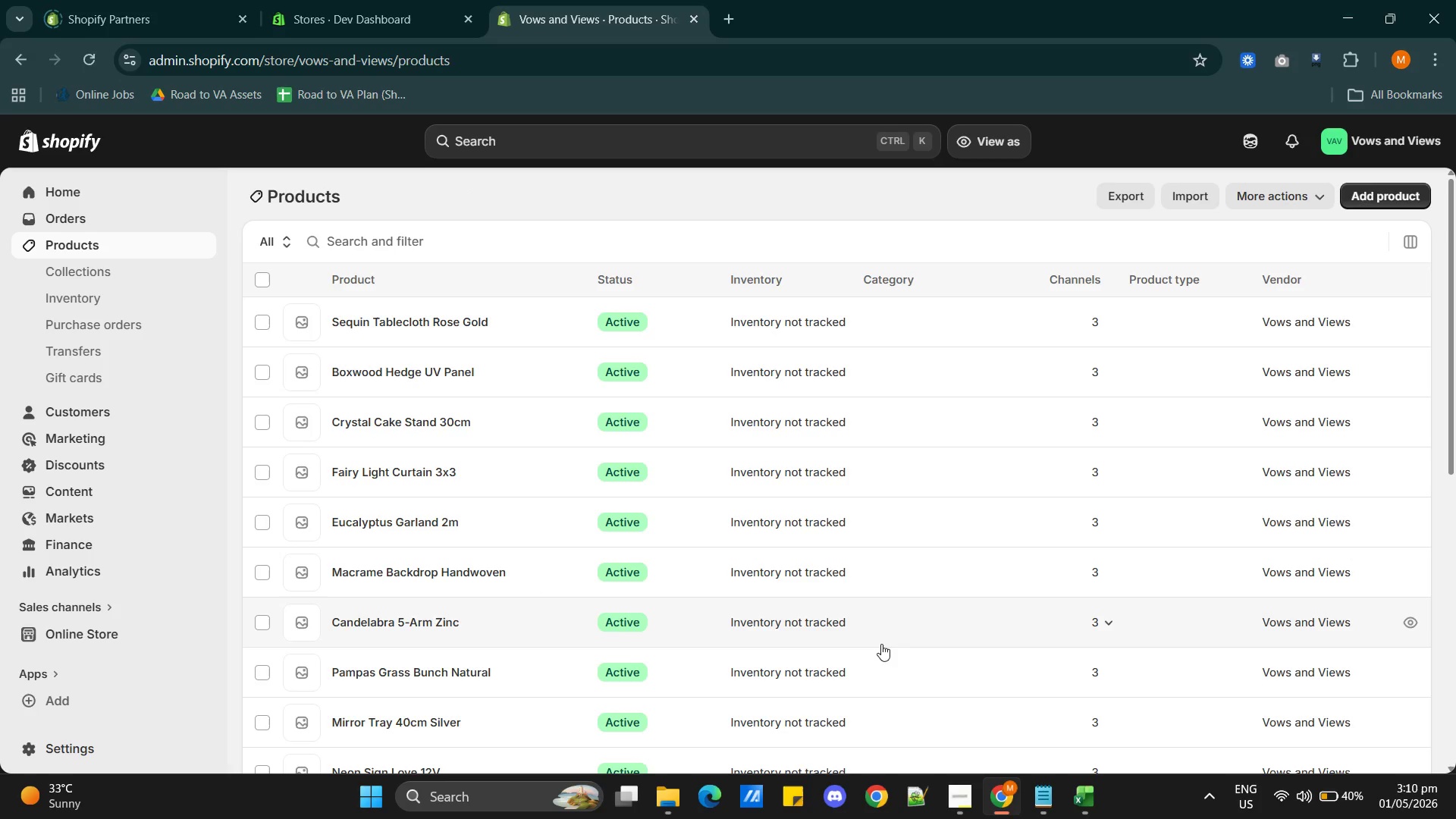 
wait(39.55)
 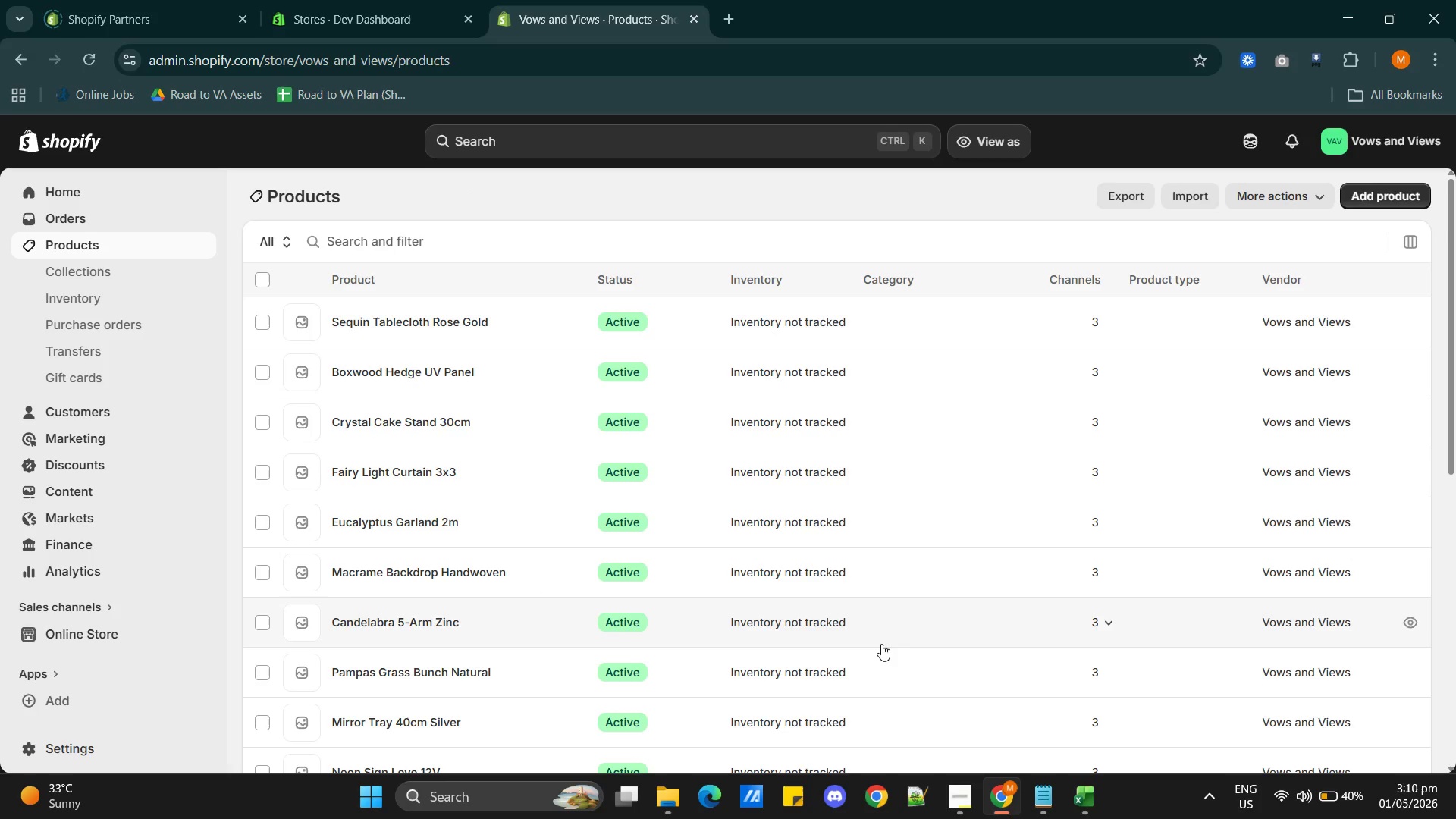 
scroll: coordinate [784, 621], scroll_direction: down, amount: 4.0
 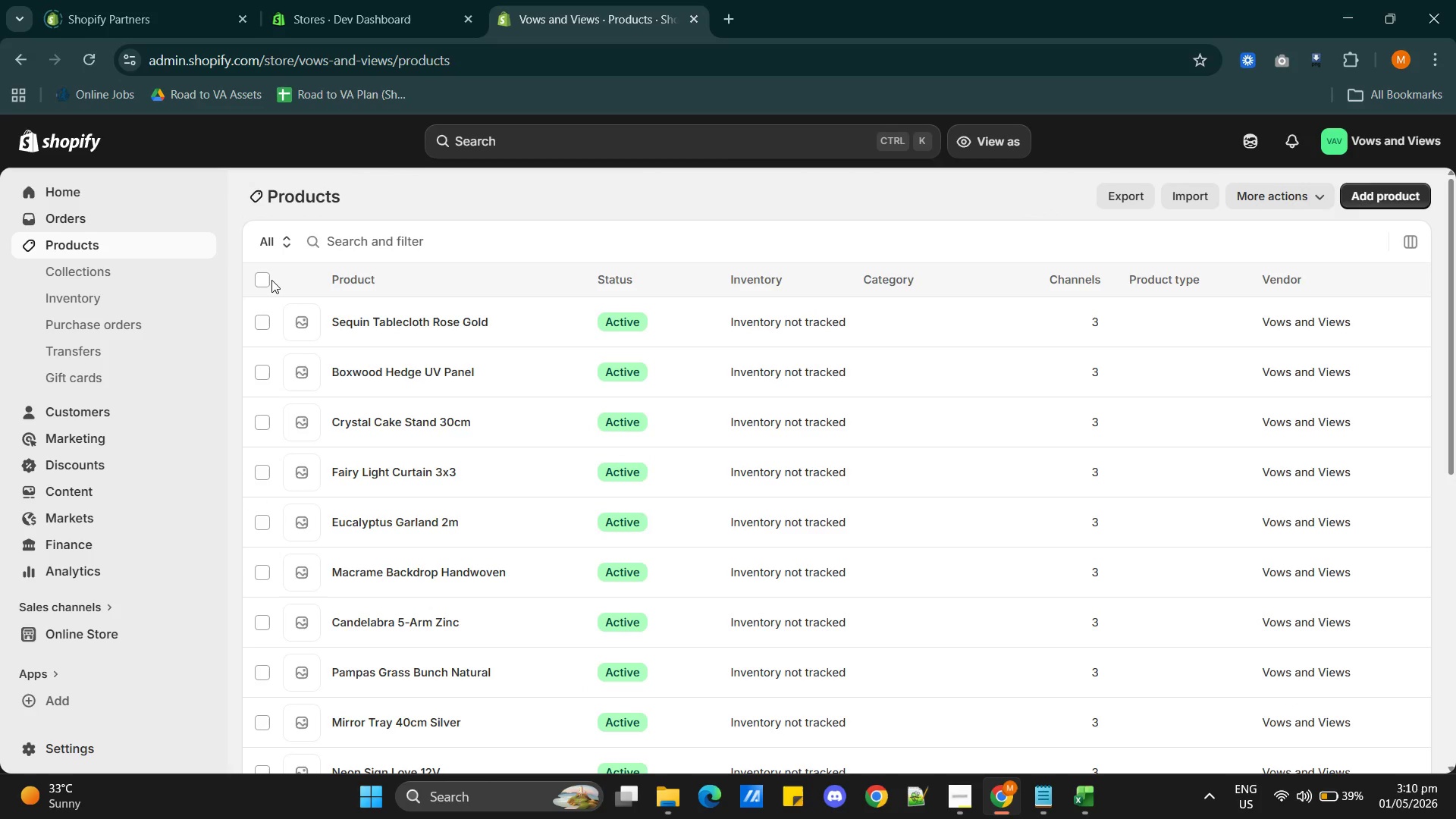 
left_click([259, 276])
 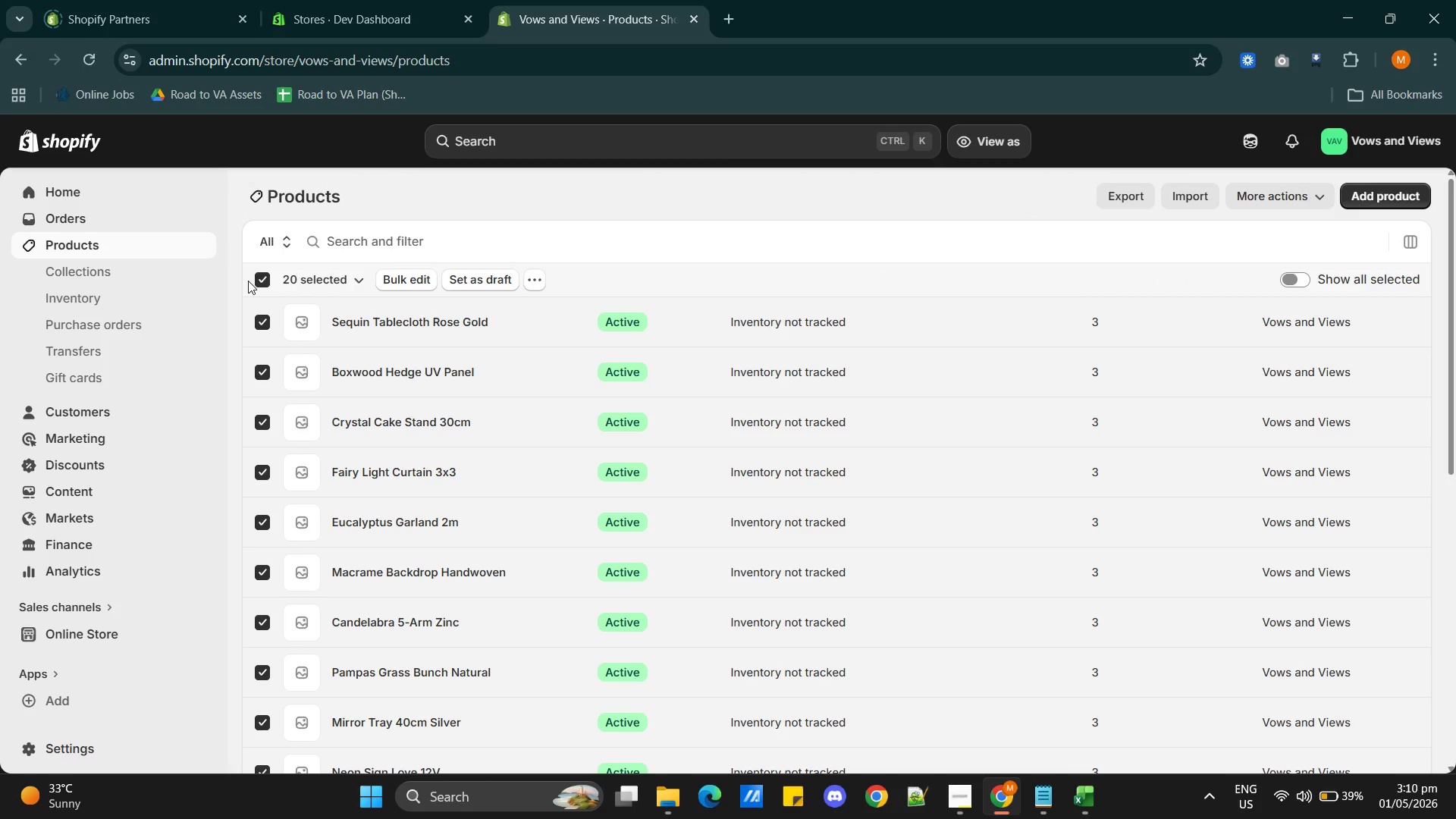 
left_click([261, 276])
 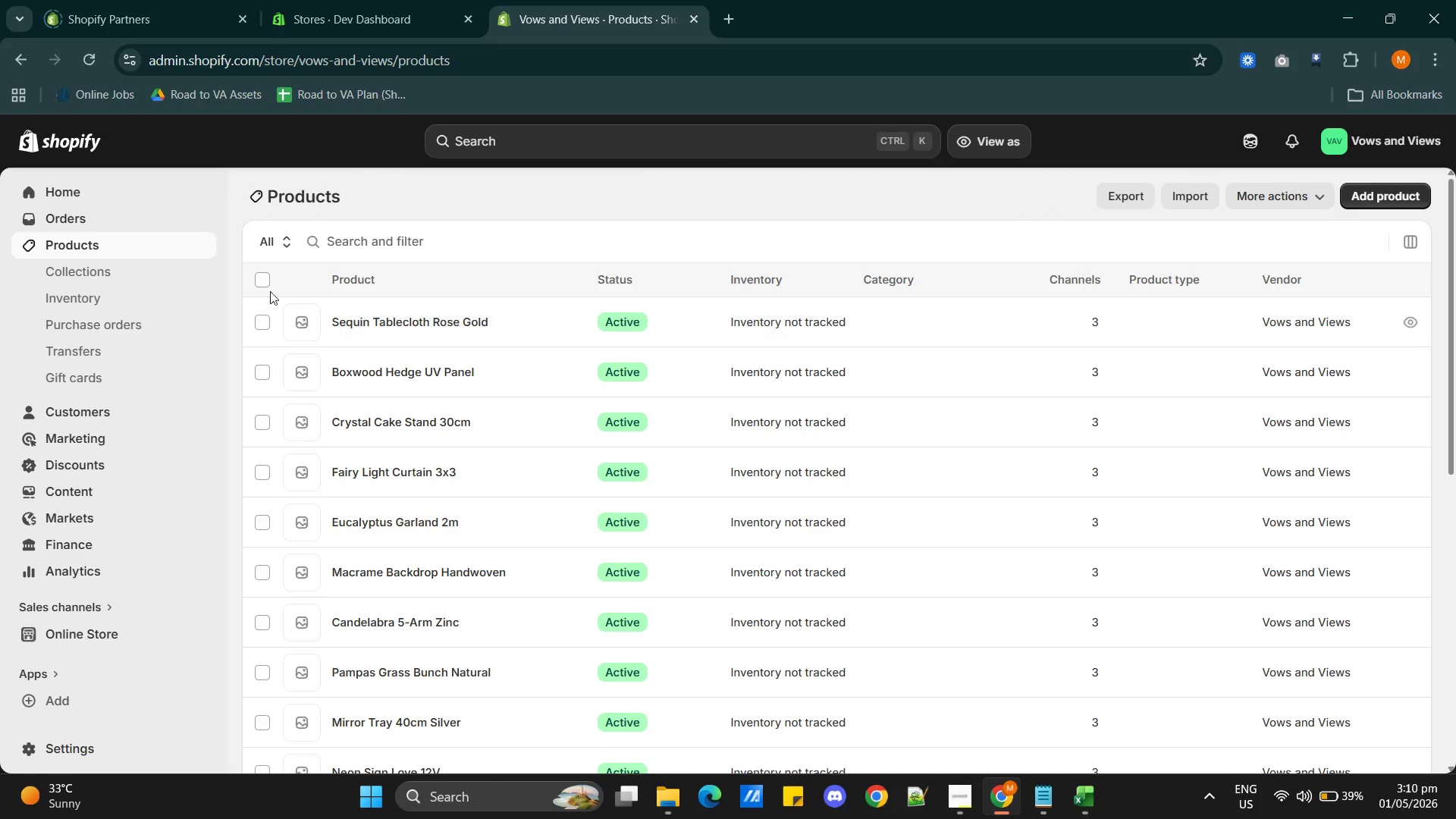 
left_click([255, 275])
 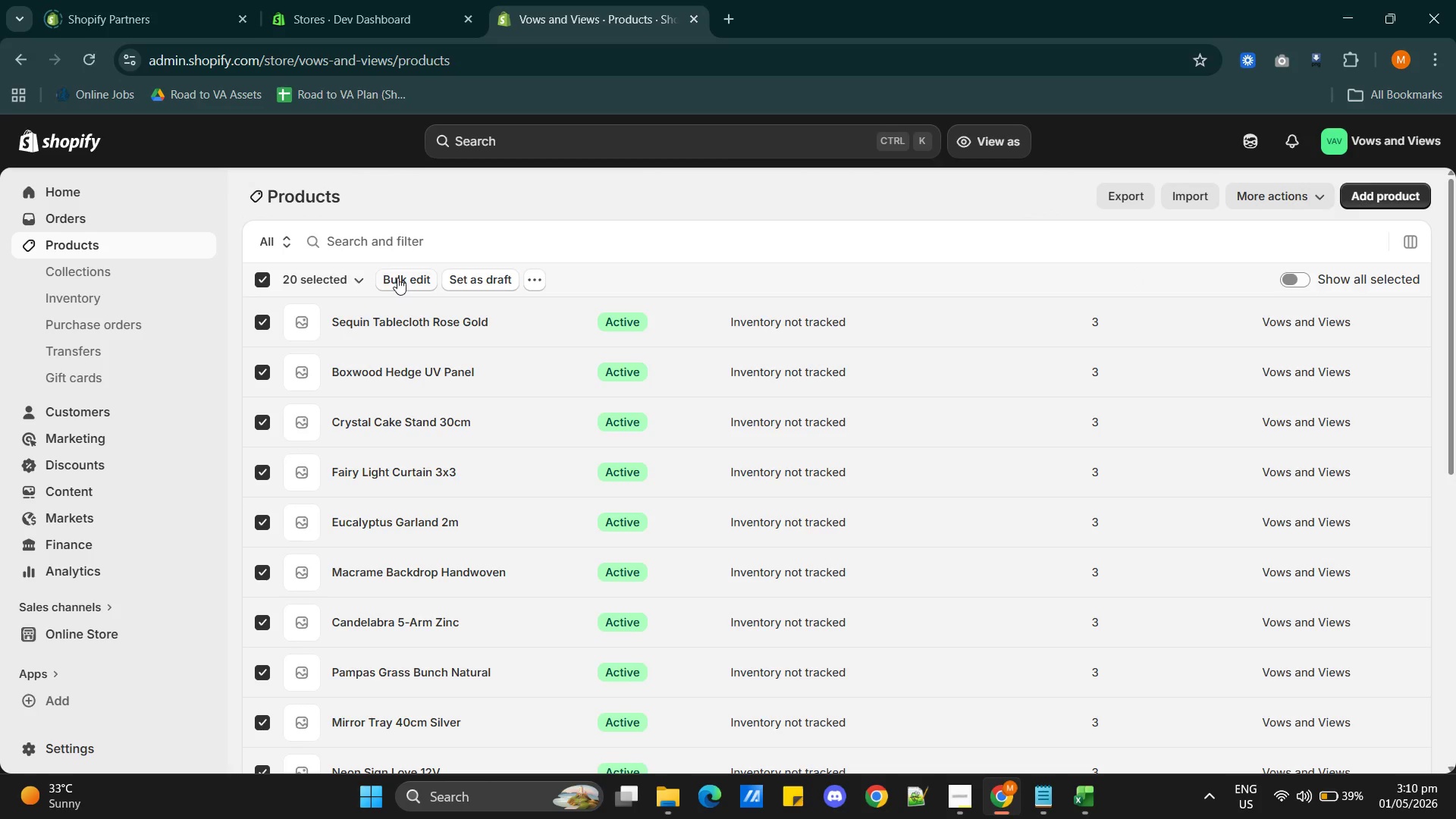 
hold_key(key=ControlLeft, duration=1.36)
left_click([399, 278])
 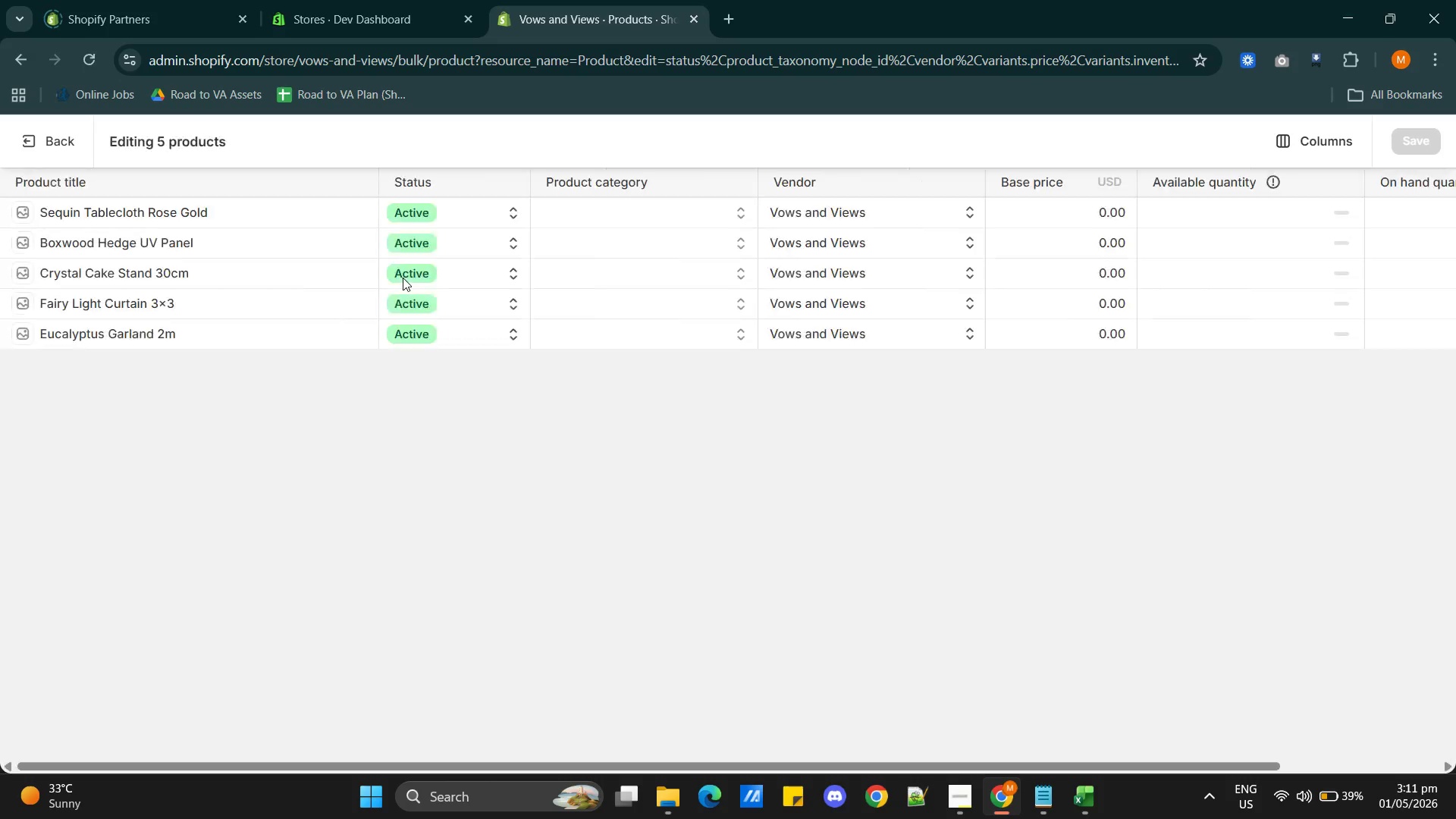 
wait(7.23)
 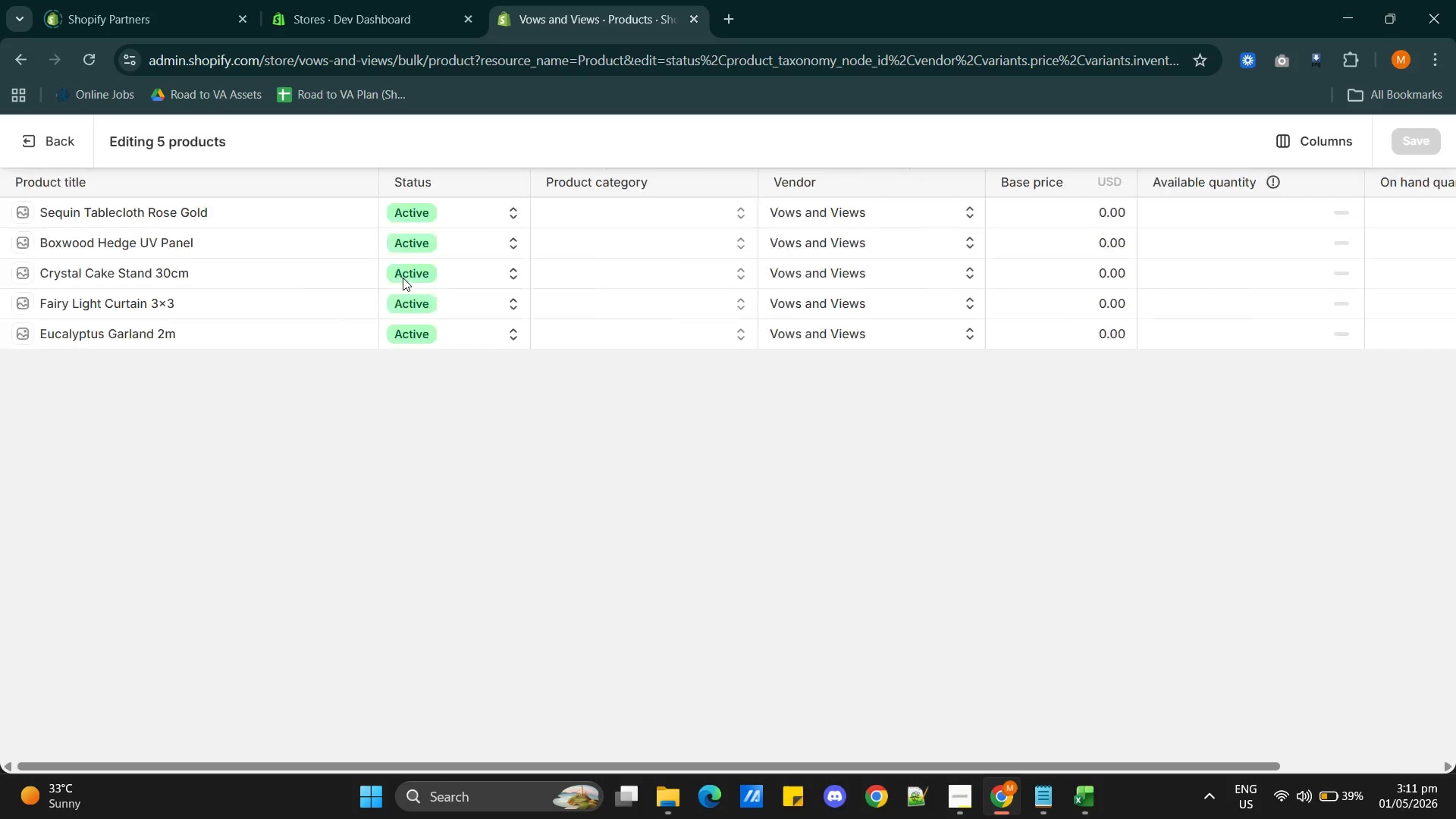 
left_click([1303, 146])
 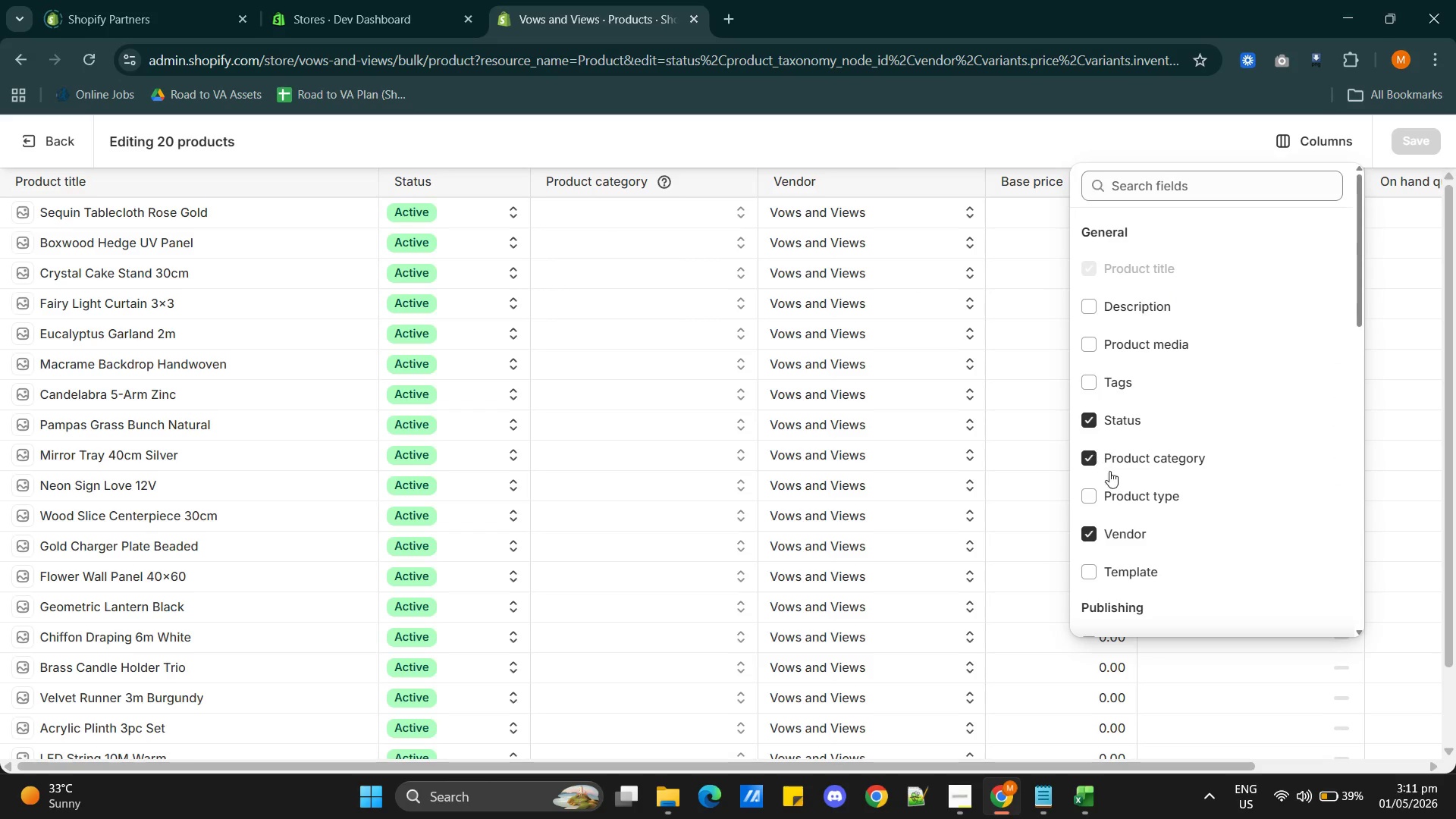 
scroll: coordinate [1194, 519], scroll_direction: down, amount: 5.0
 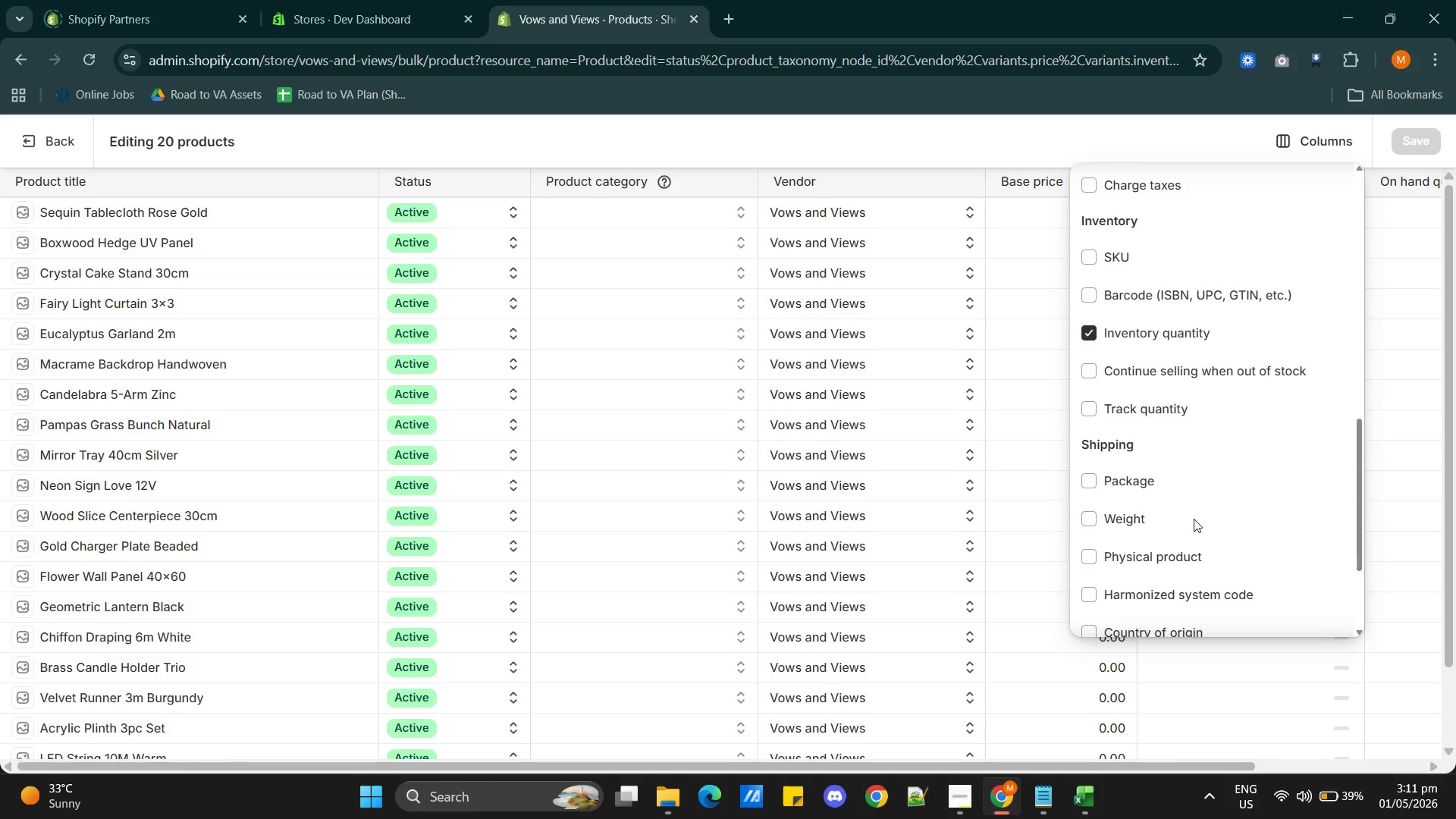 
scroll: coordinate [1194, 519], scroll_direction: down, amount: 1.0
 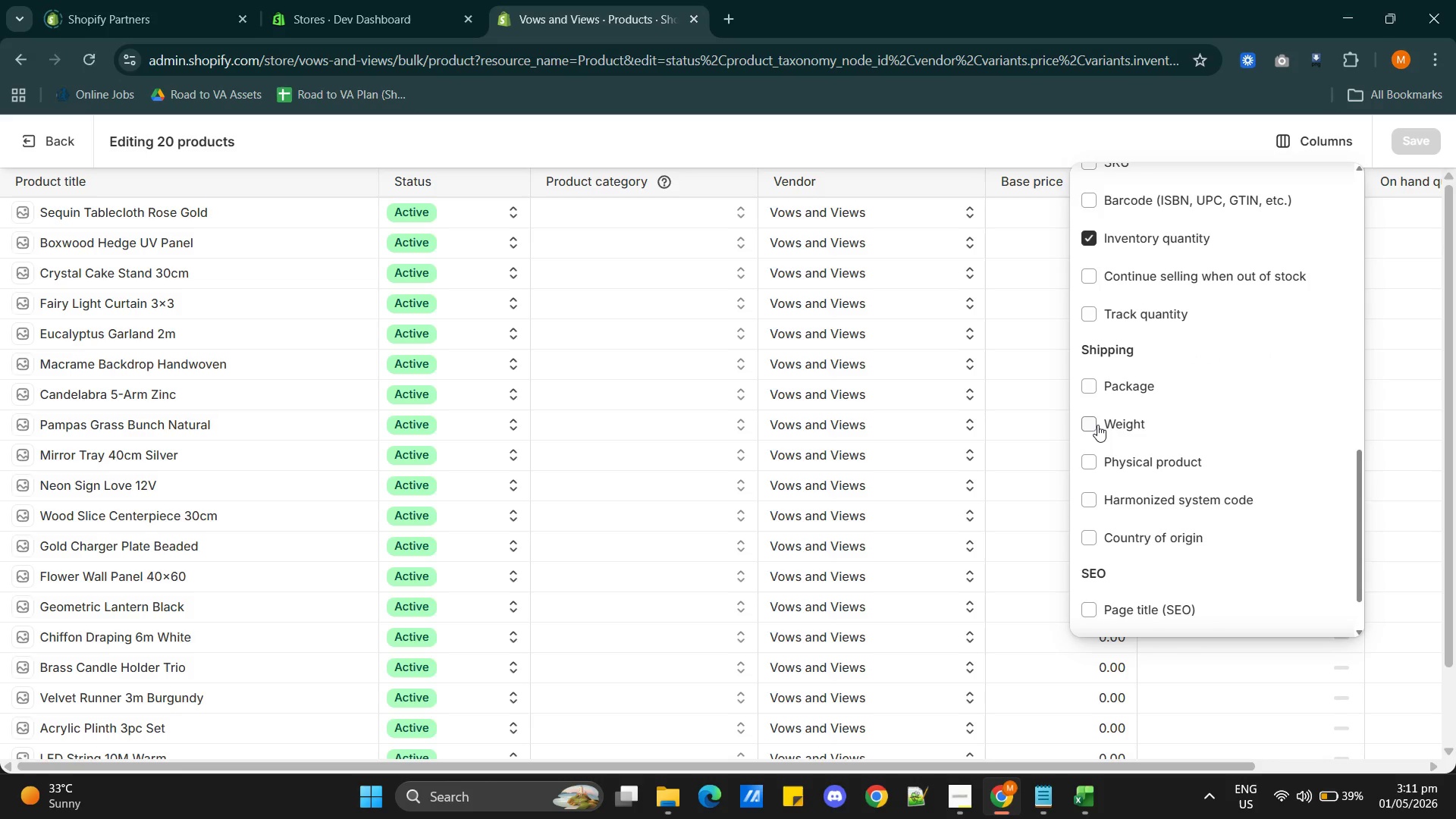 
left_click([1092, 423])
 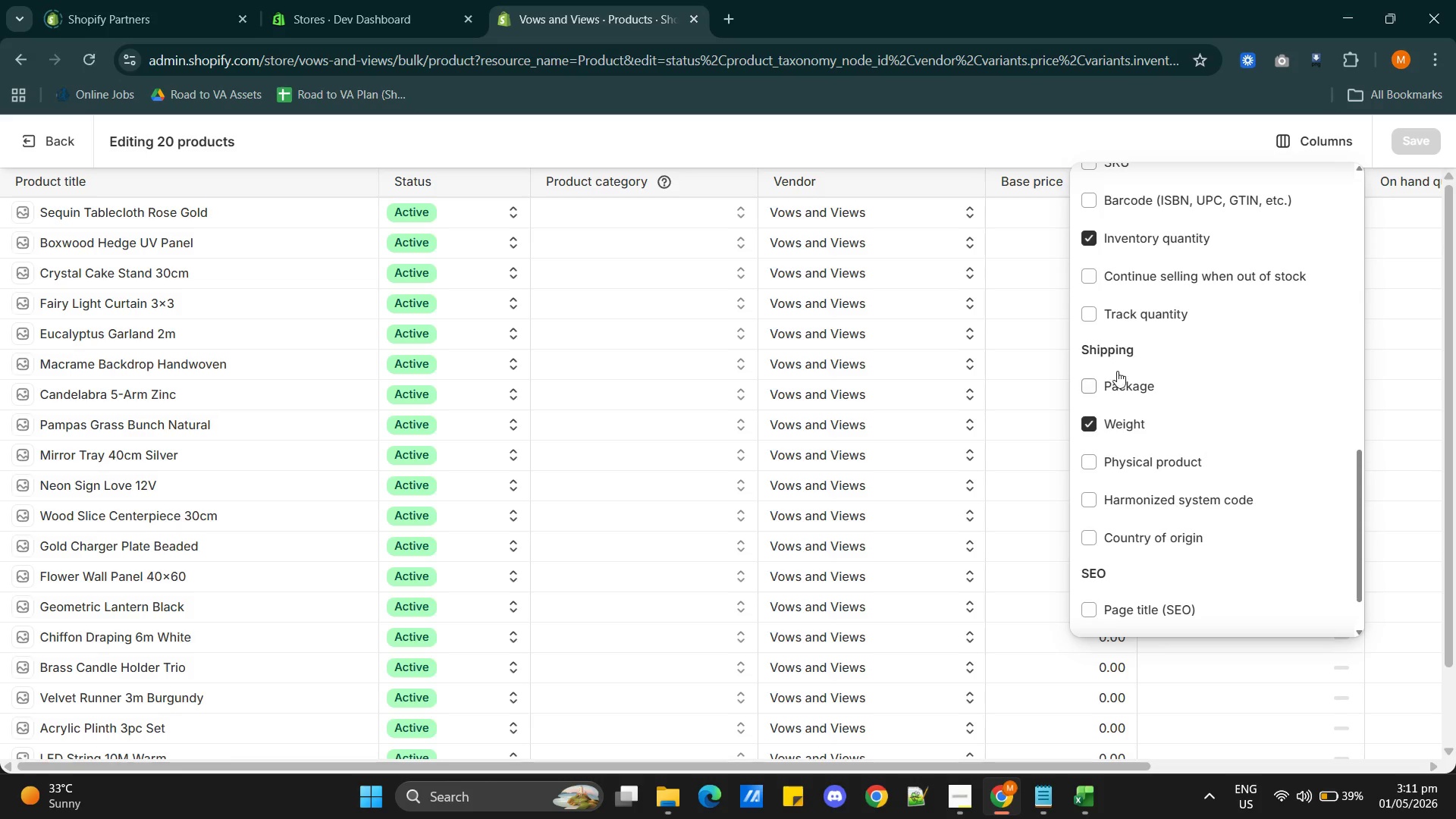 
left_click([1016, 351])
 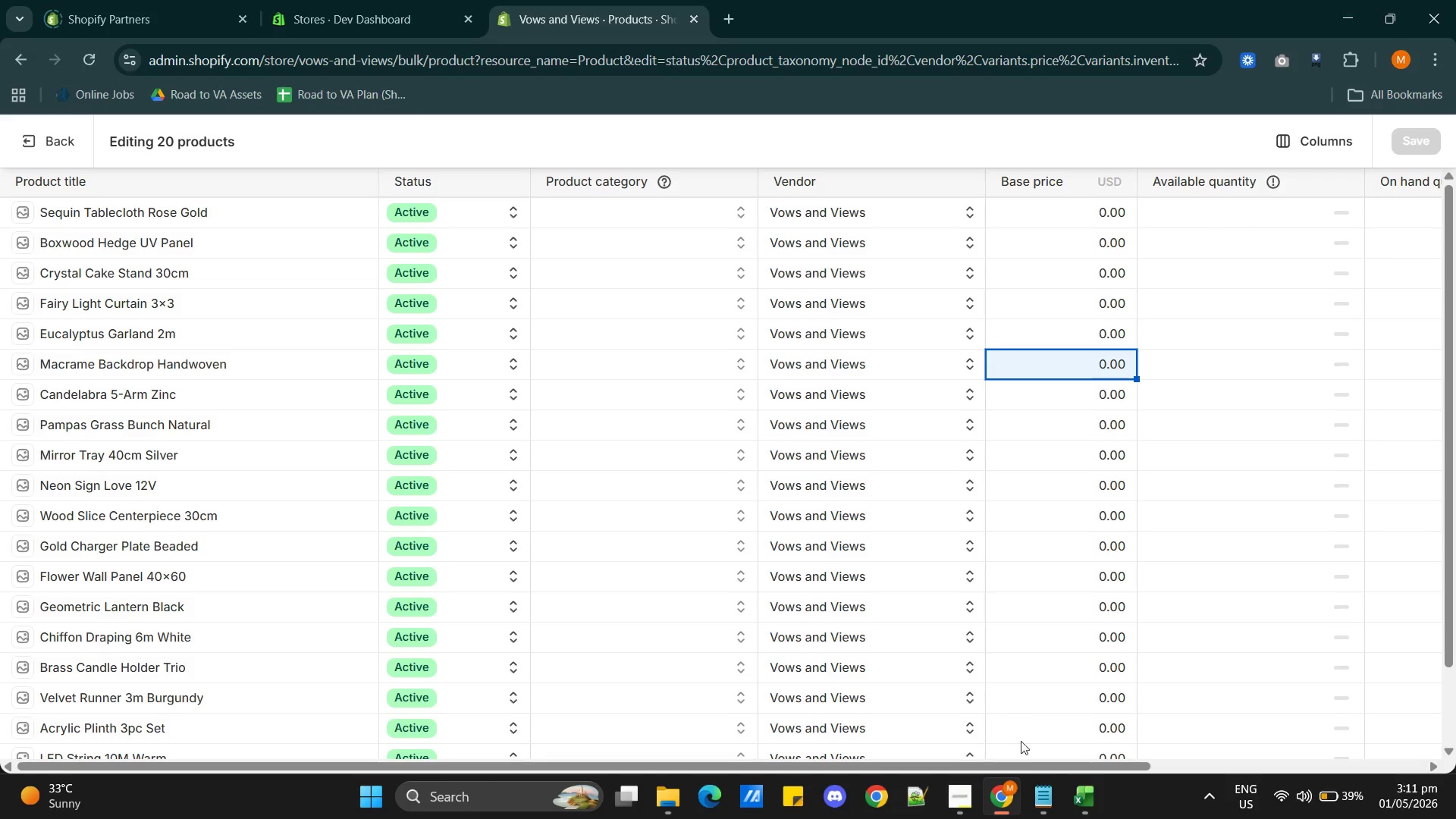 
left_click_drag(start_coordinate=[1042, 763], to_coordinate=[1363, 749])
 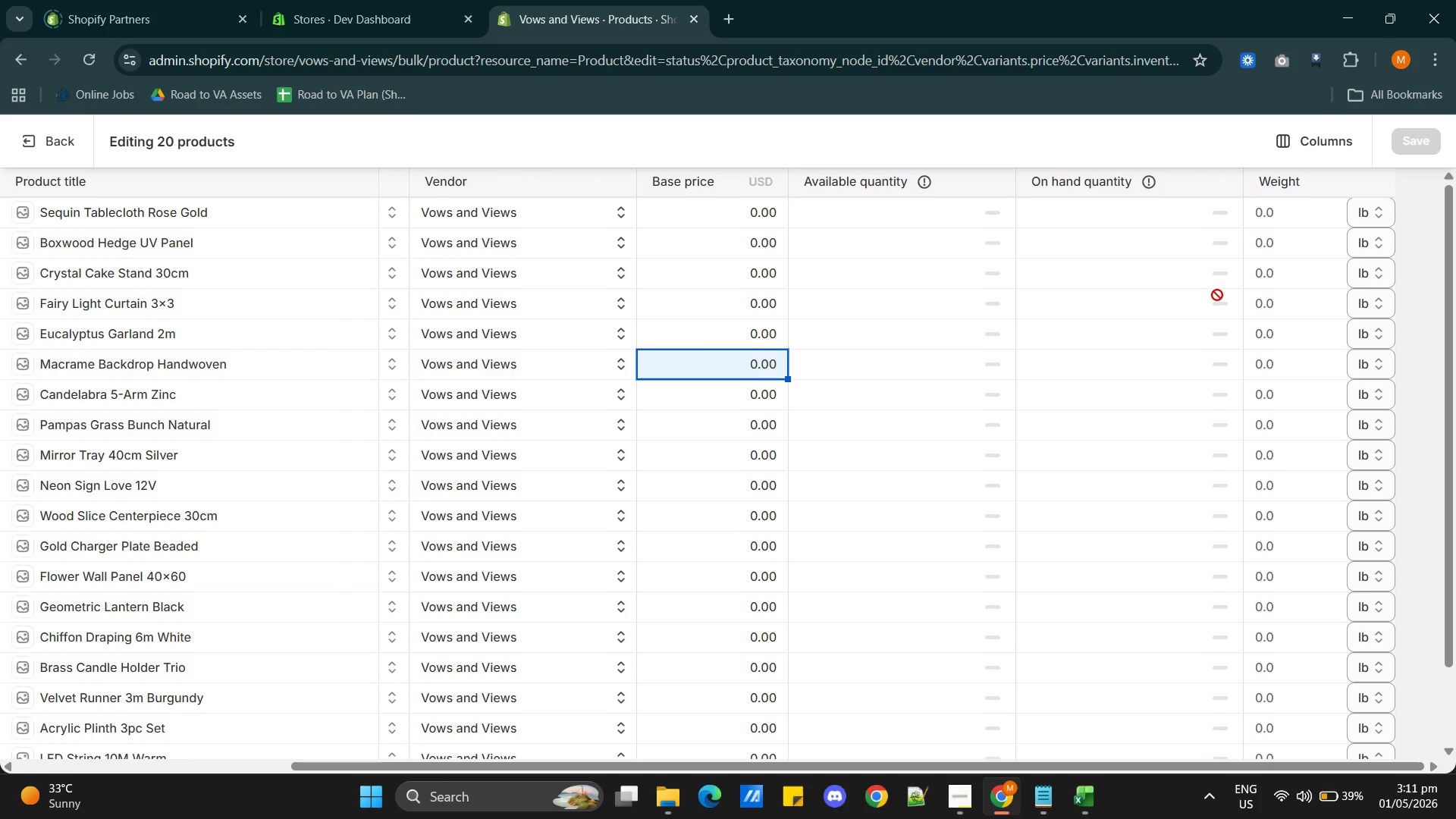 
key(Alt+Tab)